 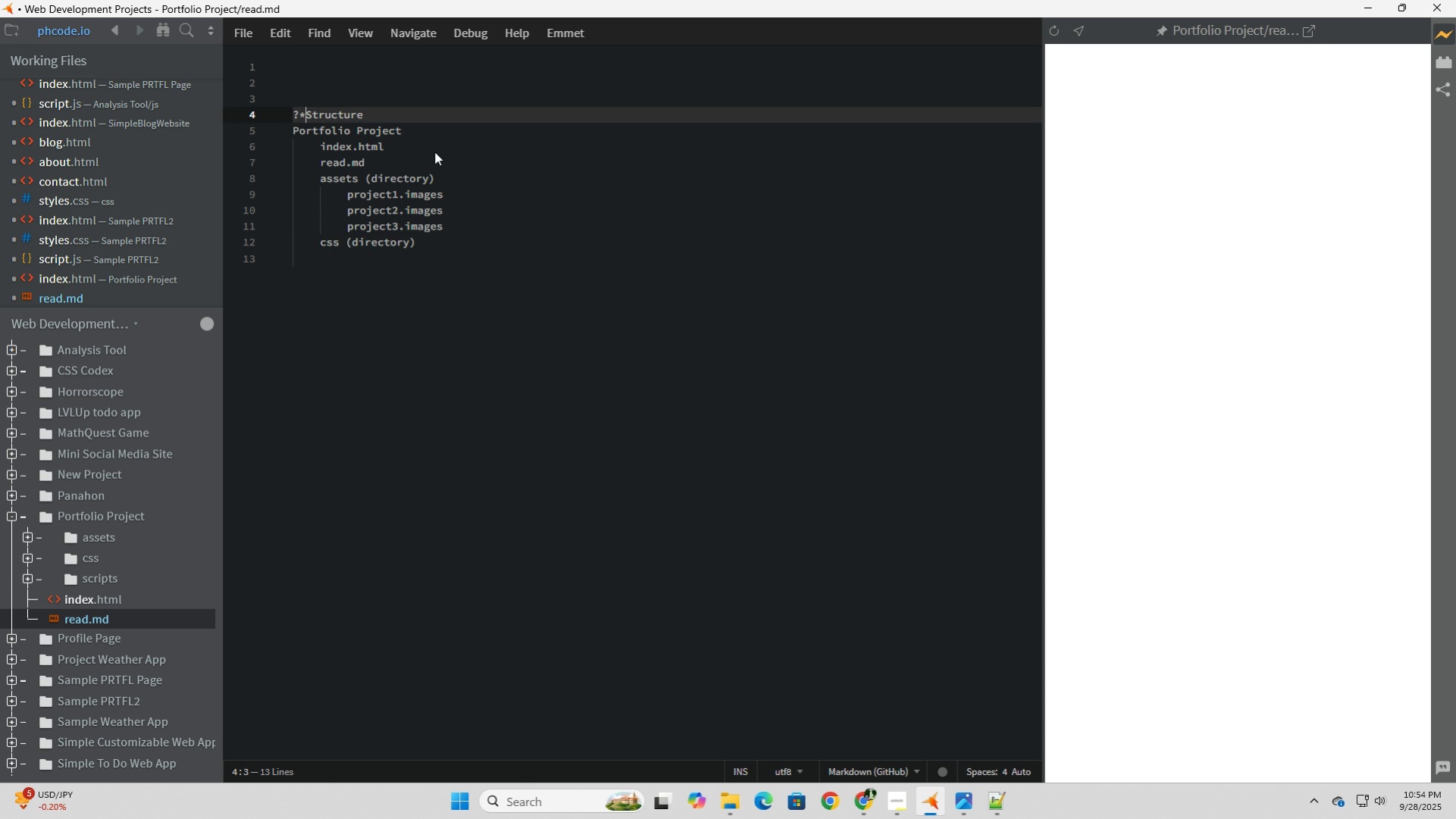 
key(Space)
 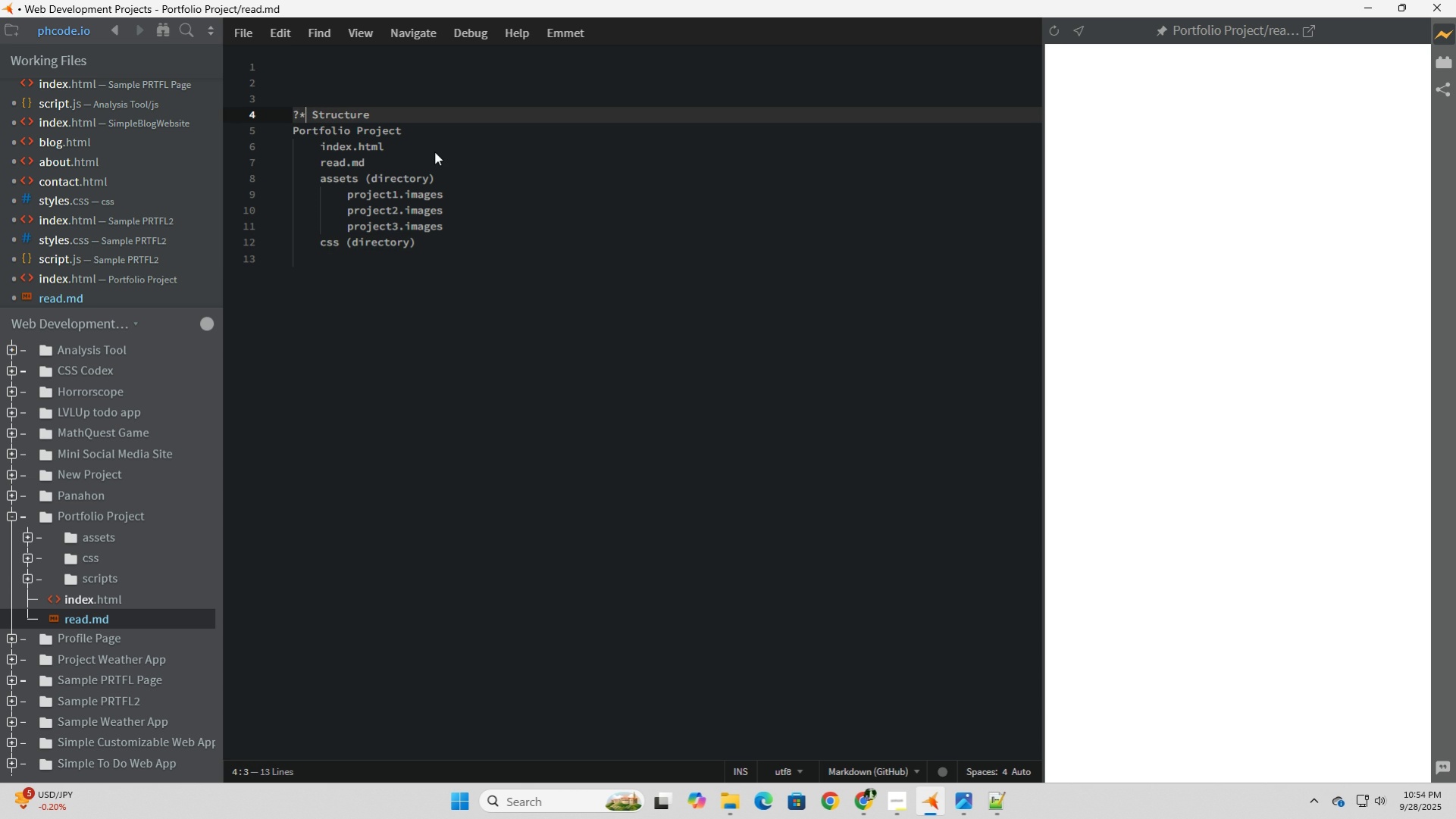 
key(ArrowLeft)
 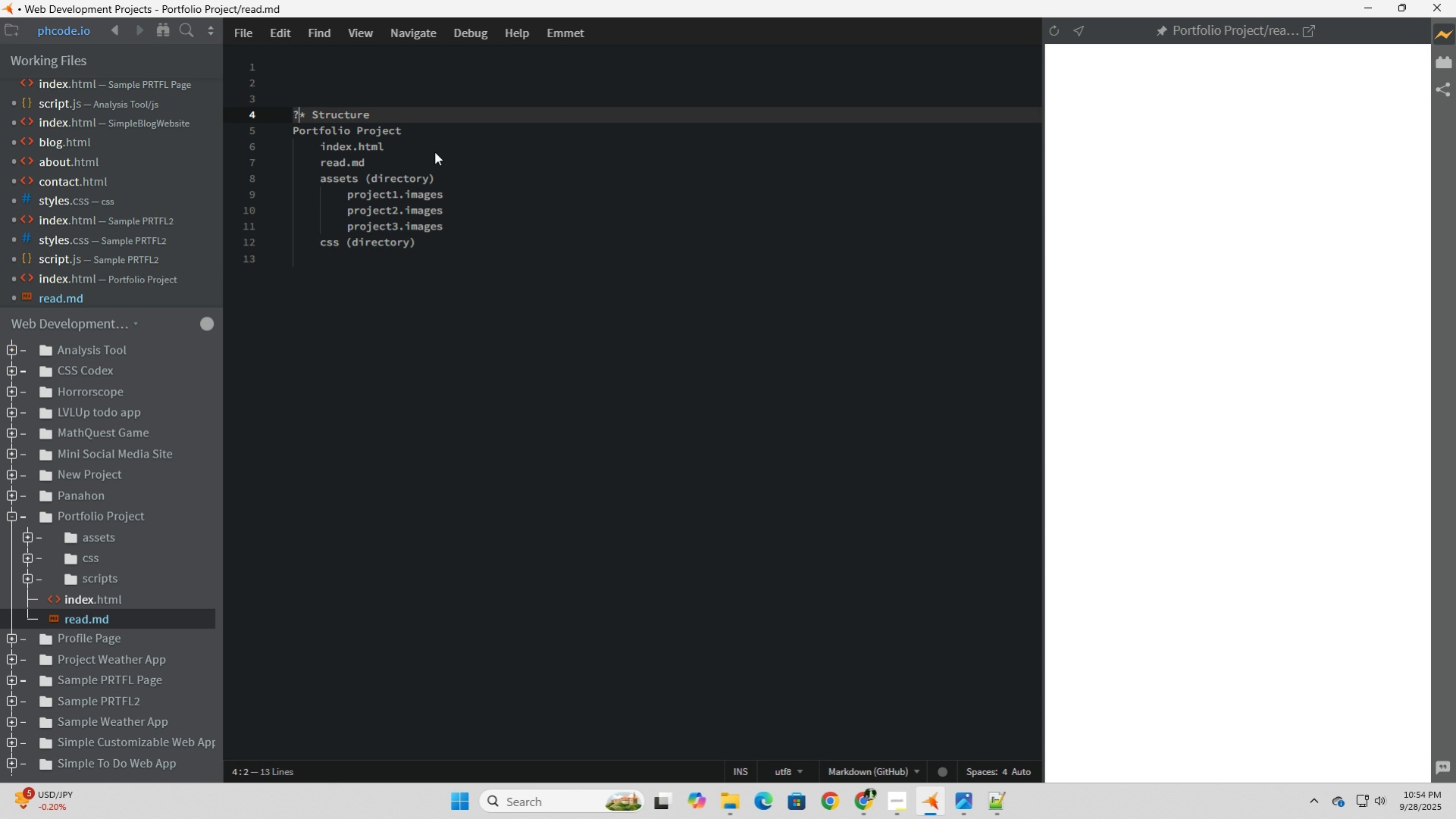 
key(ArrowLeft)
 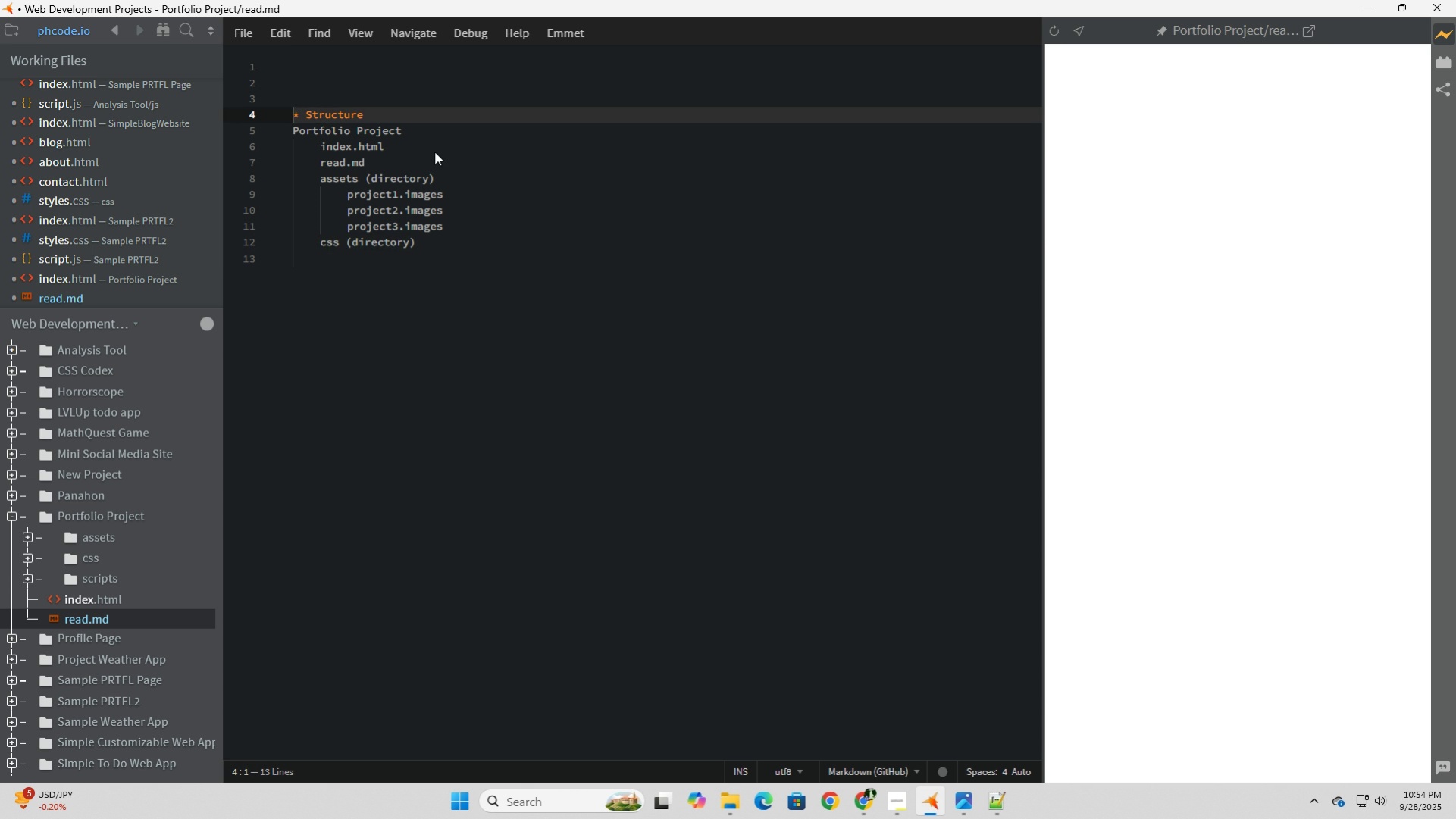 
key(Backspace)
 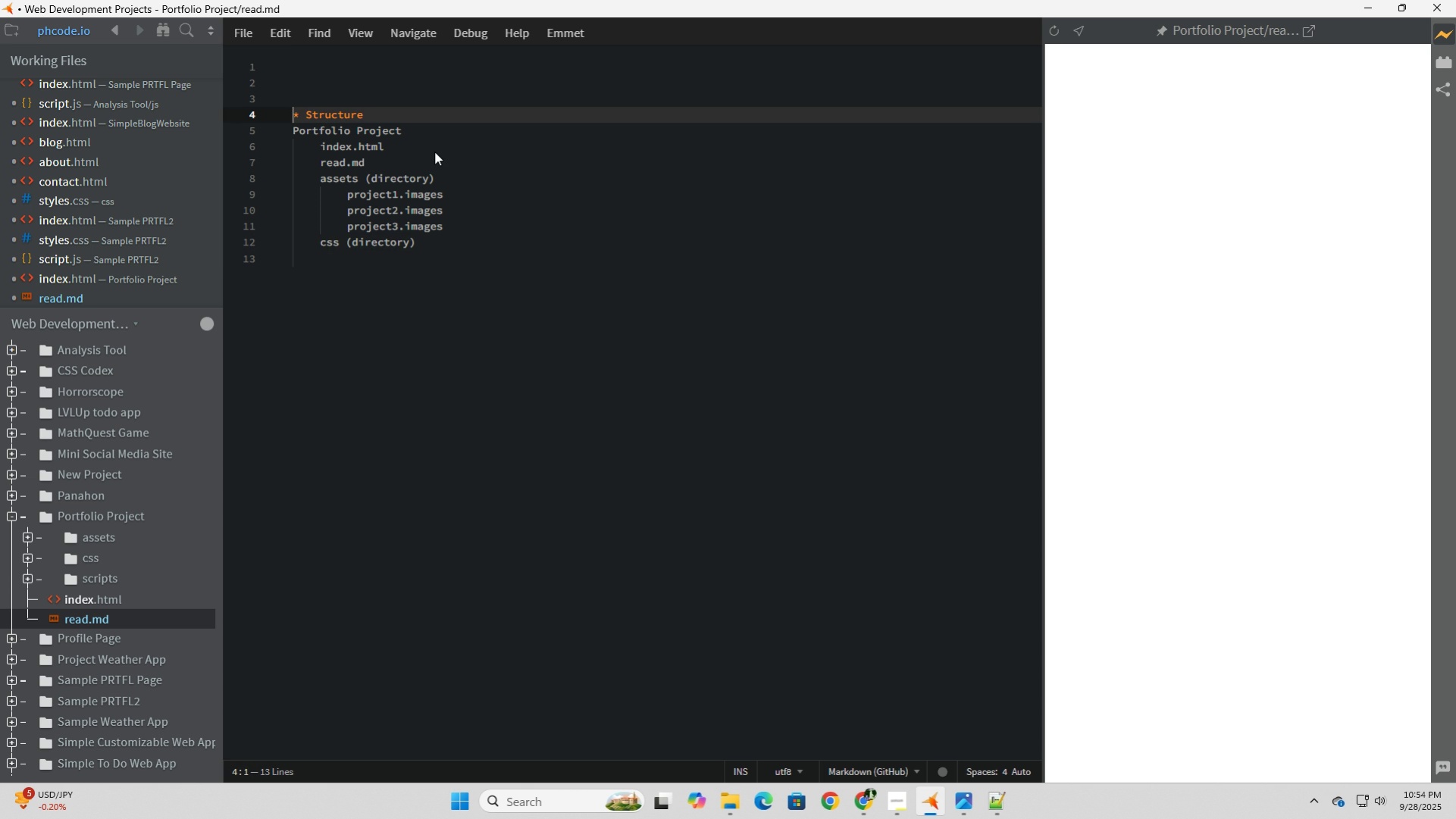 
key(NumpadDivide)